 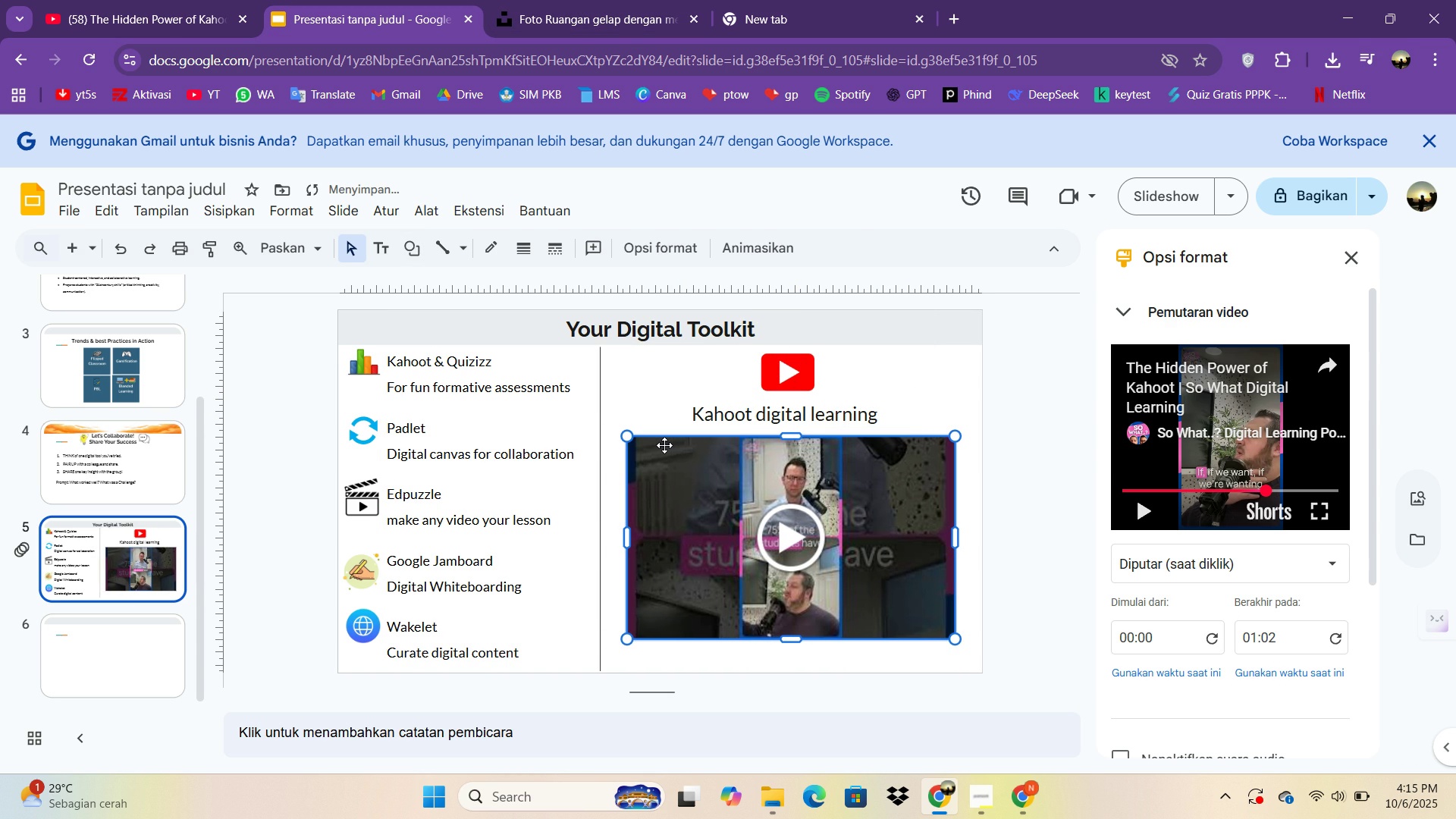 
key(ArrowRight)
 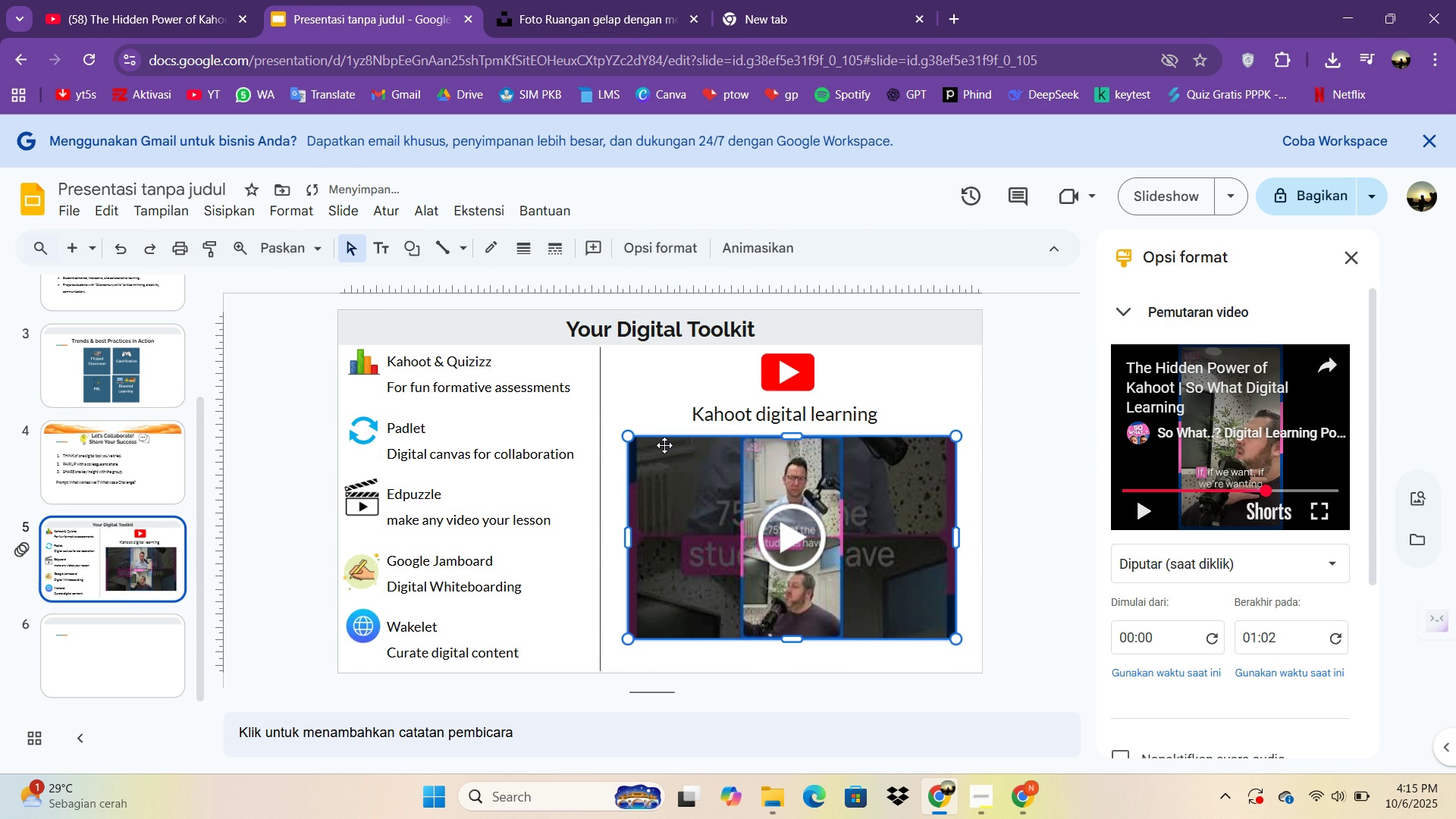 
key(ArrowRight)
 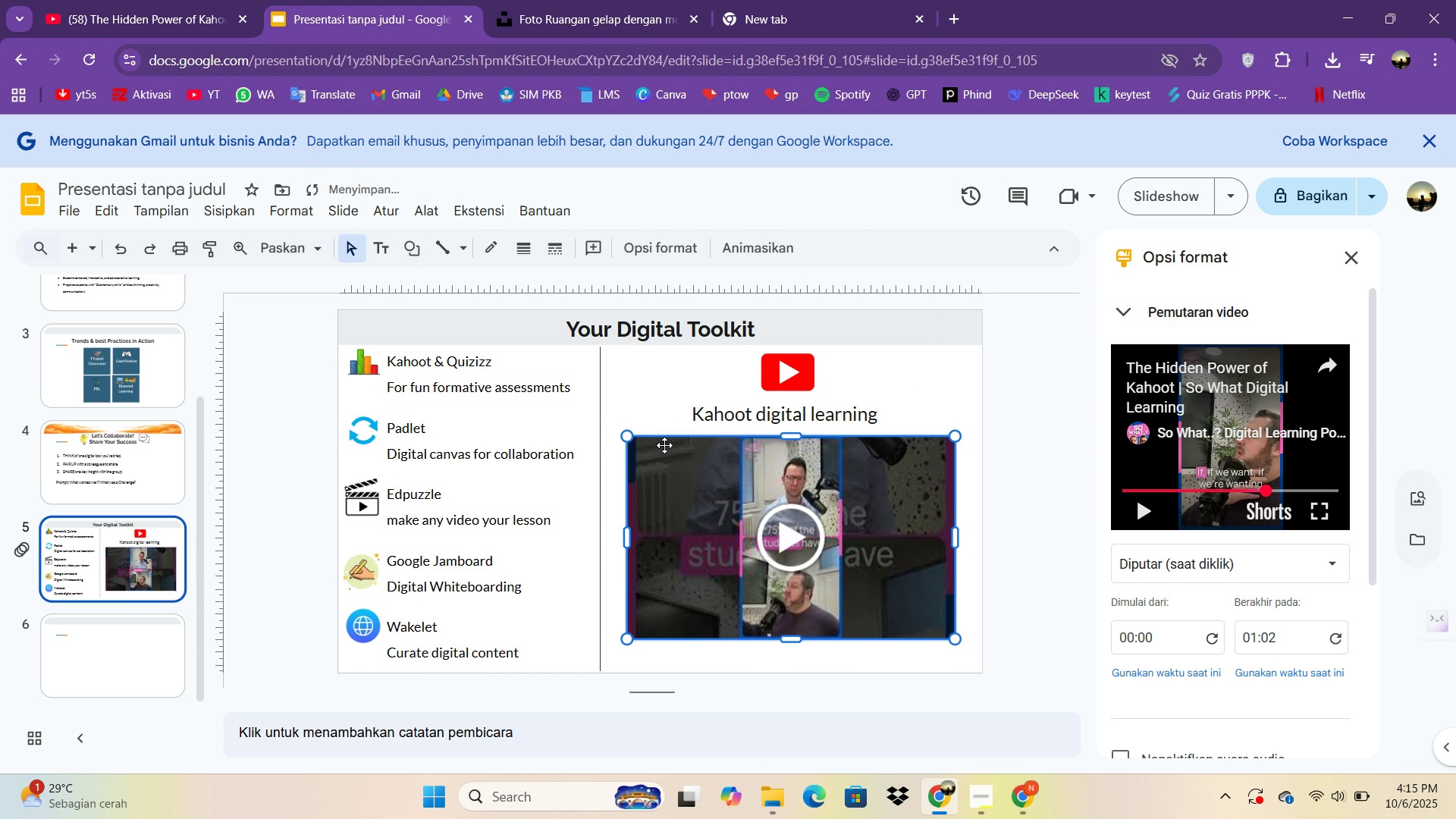 
key(ArrowLeft)
 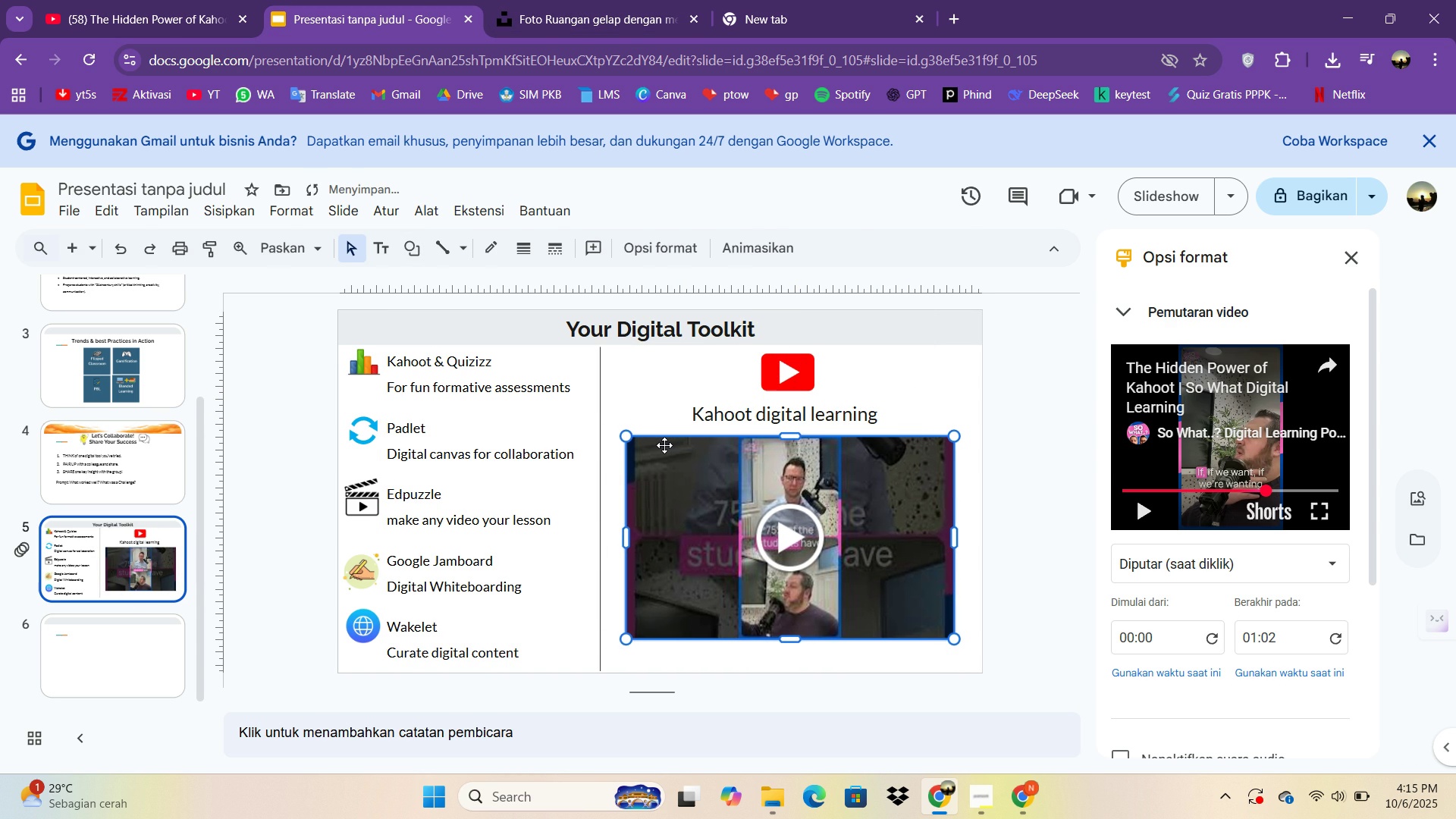 
key(ArrowLeft)
 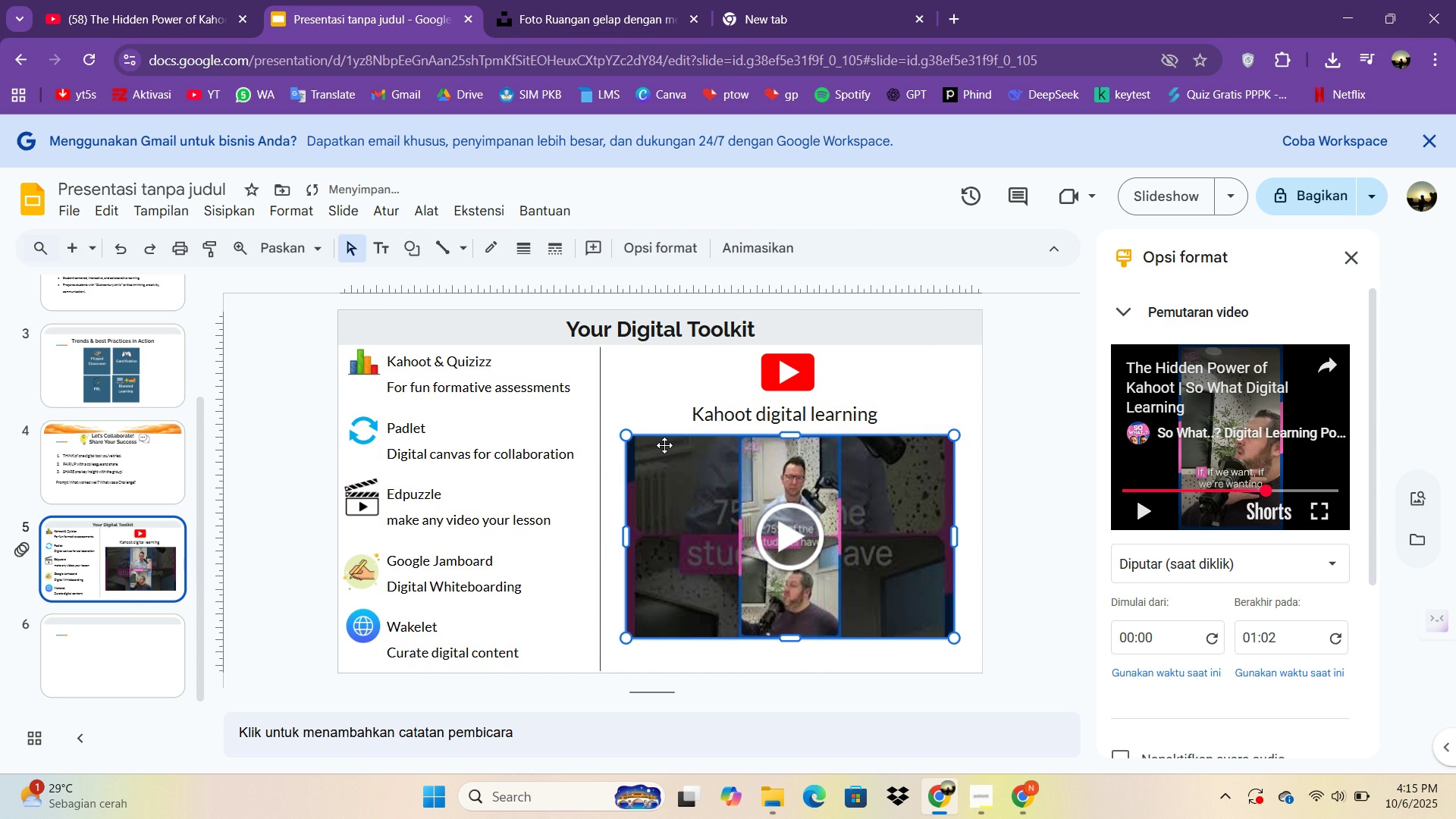 
key(ArrowUp)
 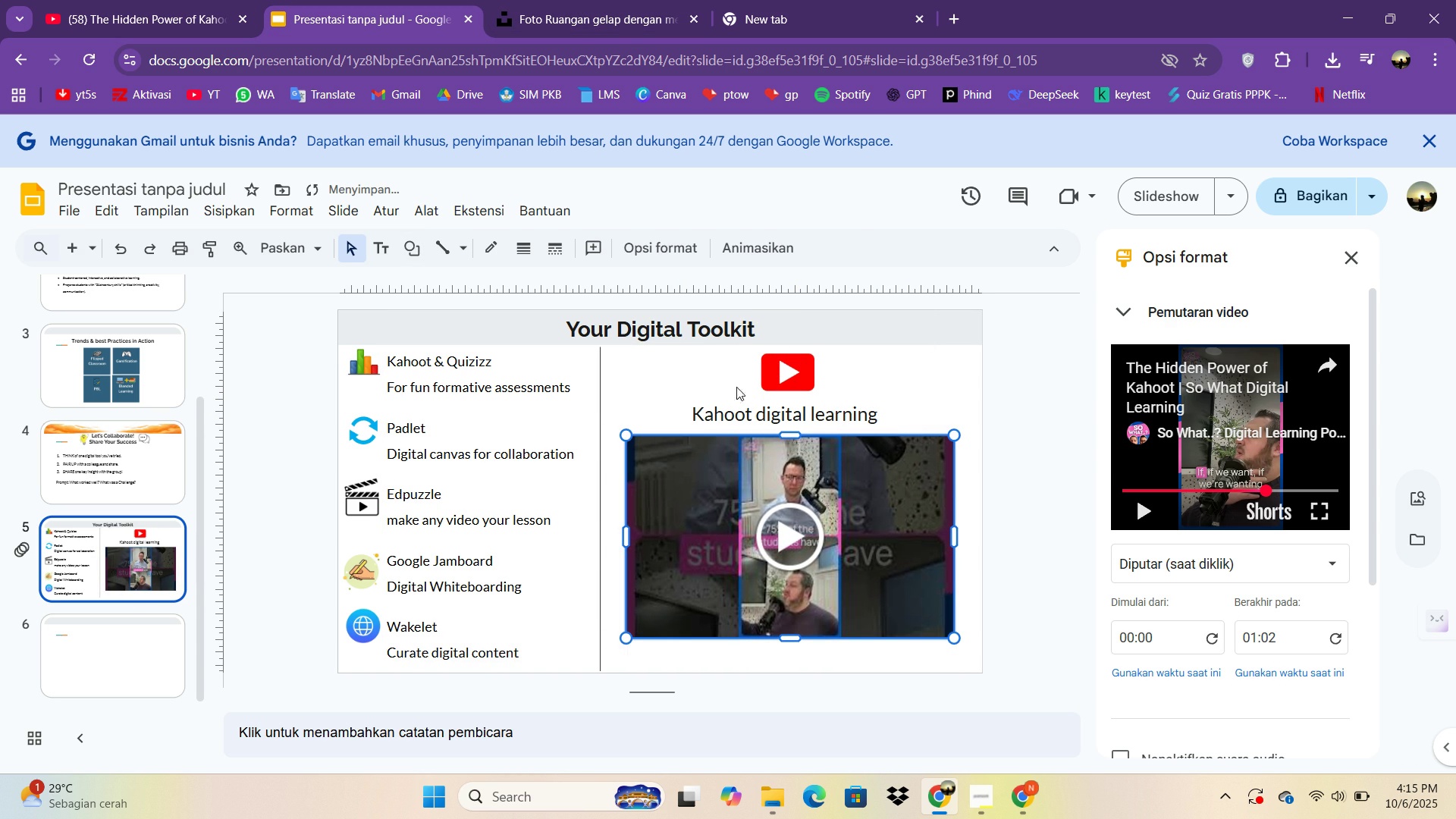 
left_click([996, 412])
 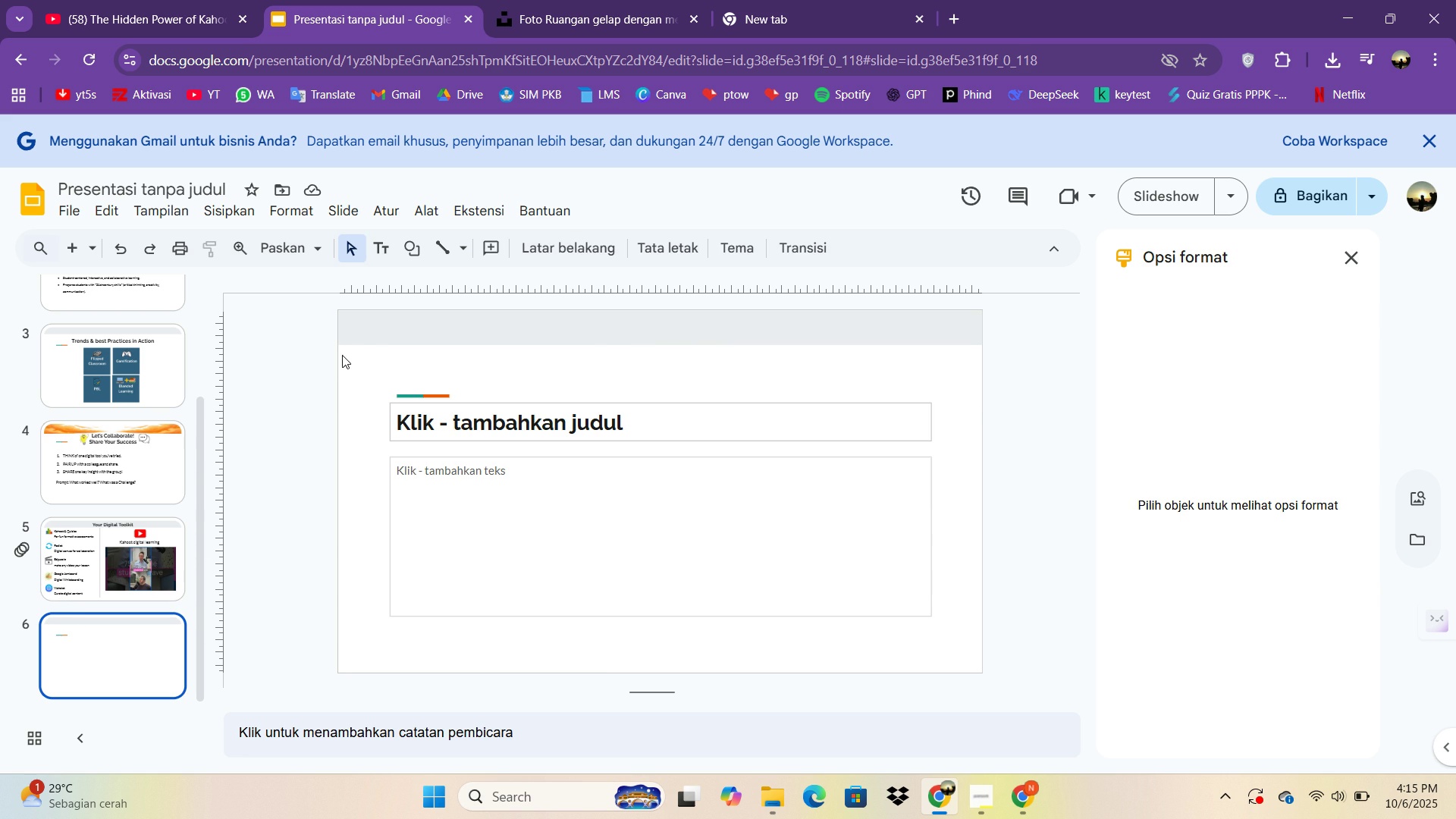 
wait(12.01)
 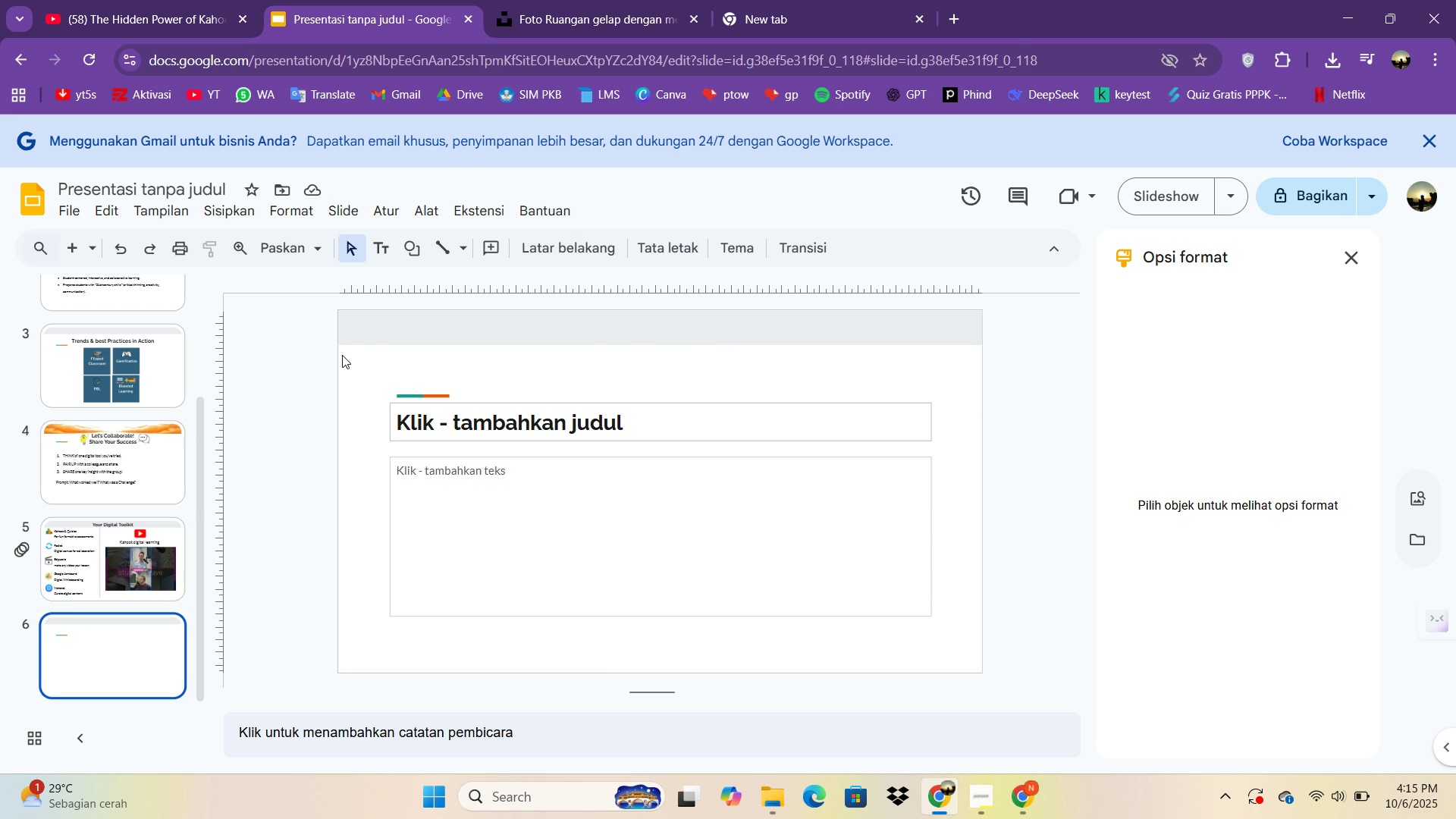 
left_click([548, 437])
 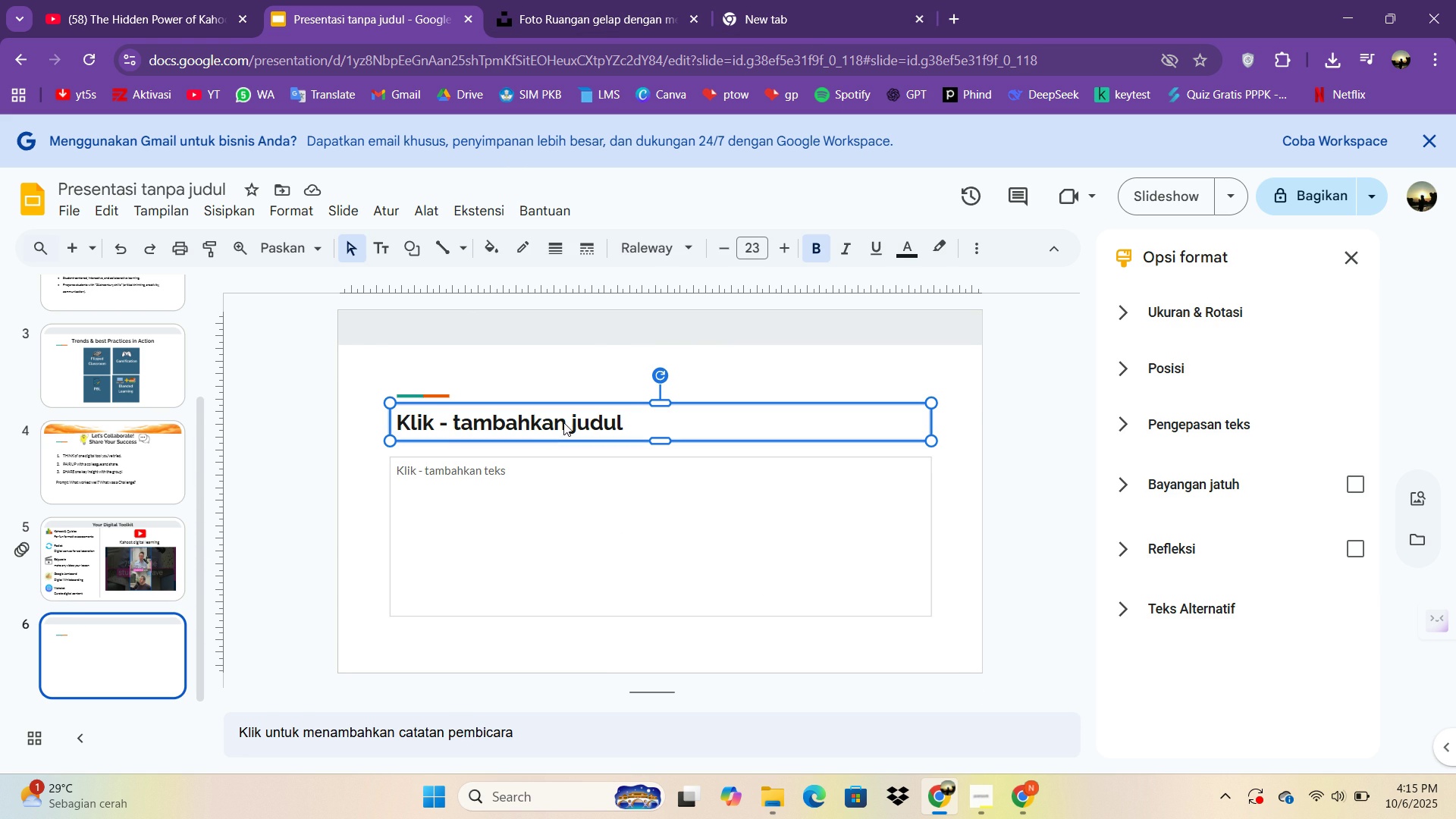 
left_click([563, 422])